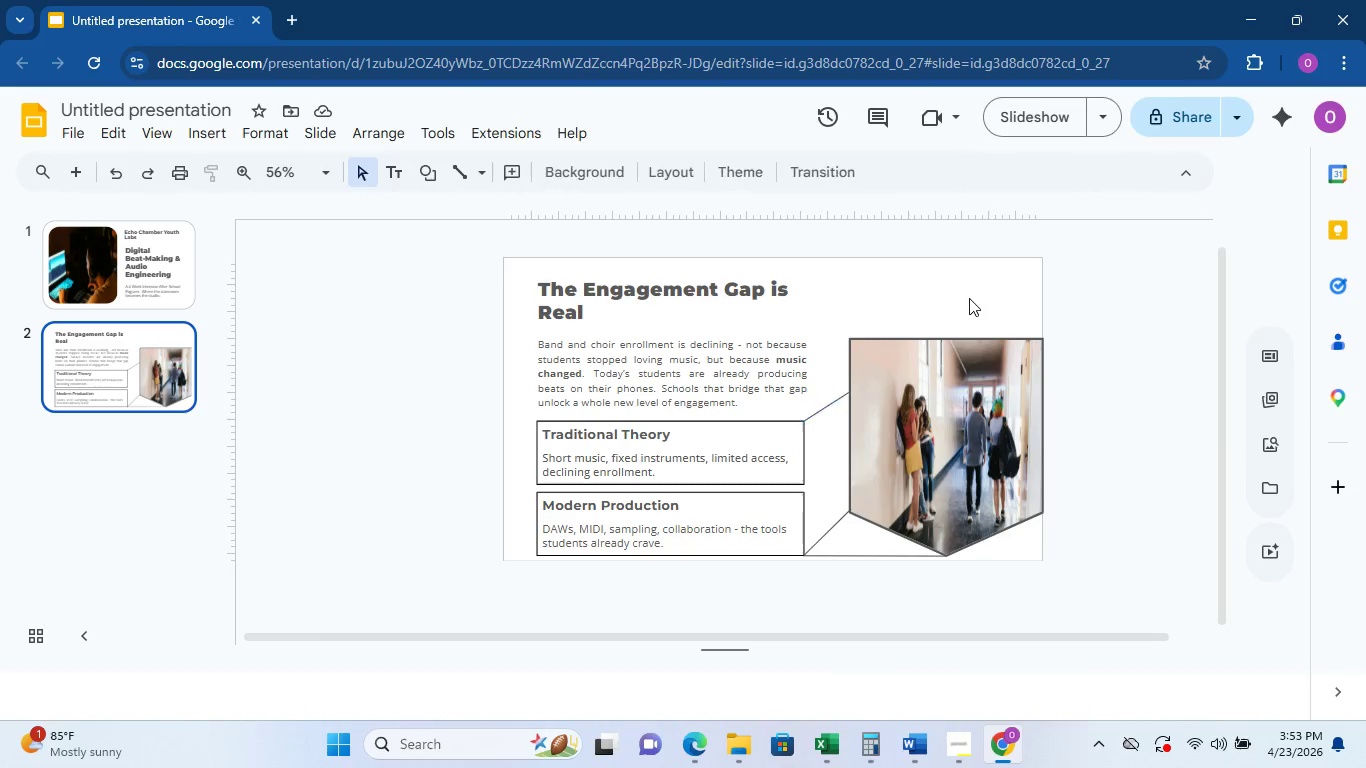 
left_click([627, 513])
 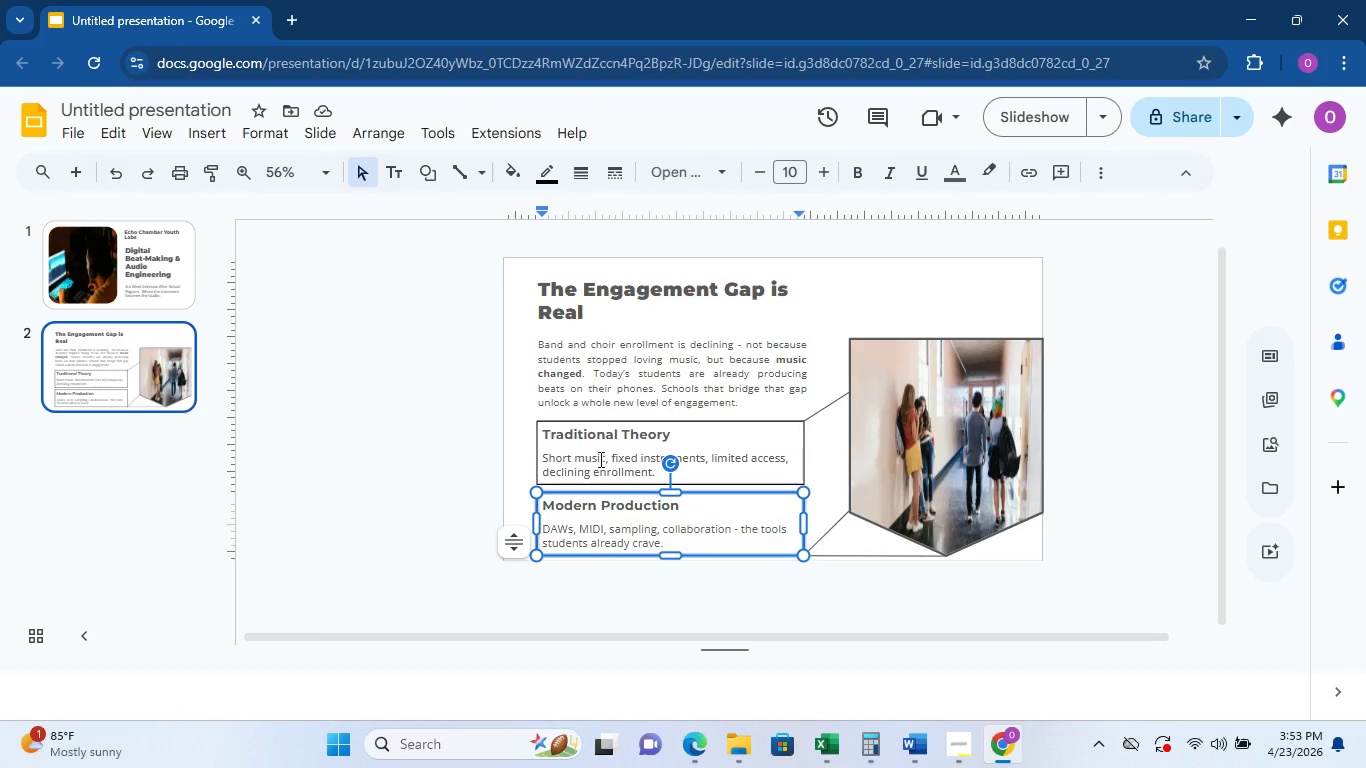 
left_click([602, 446])
 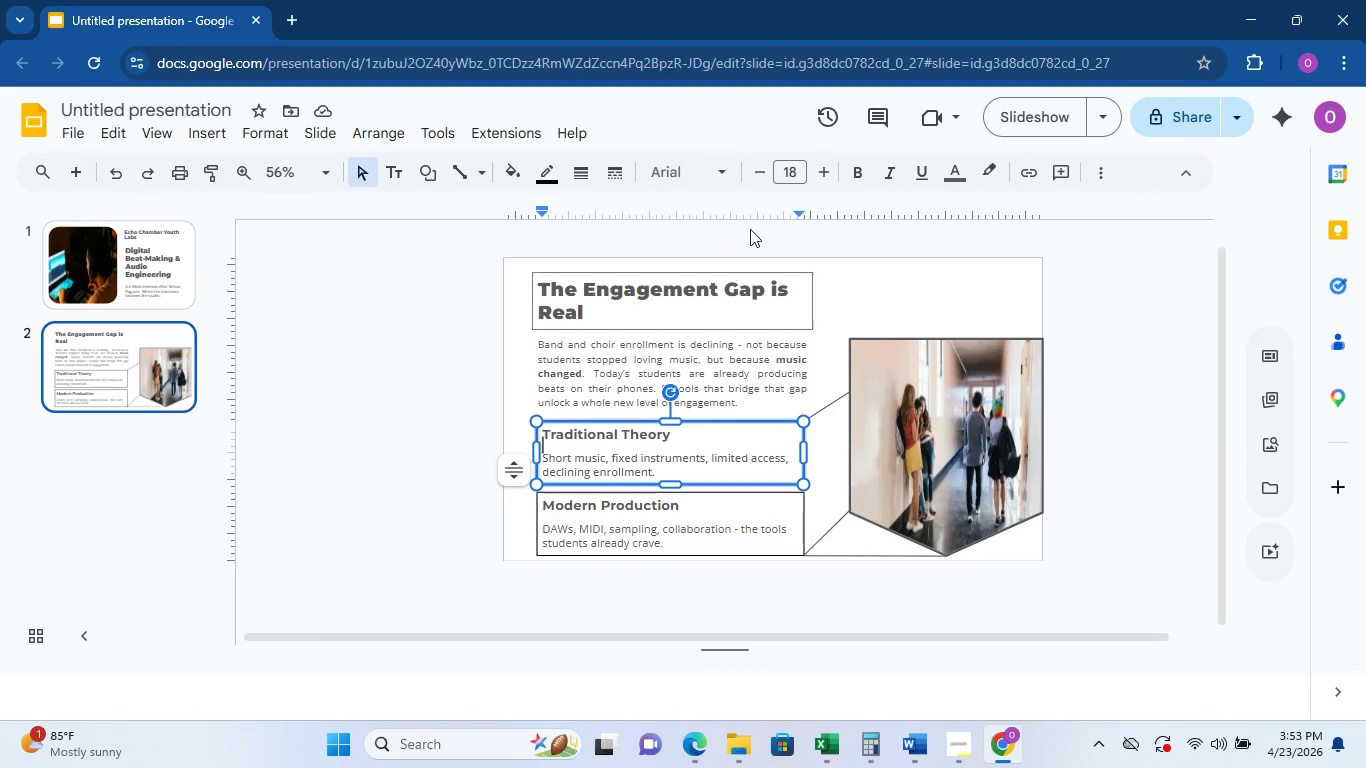 
left_click([758, 175])
 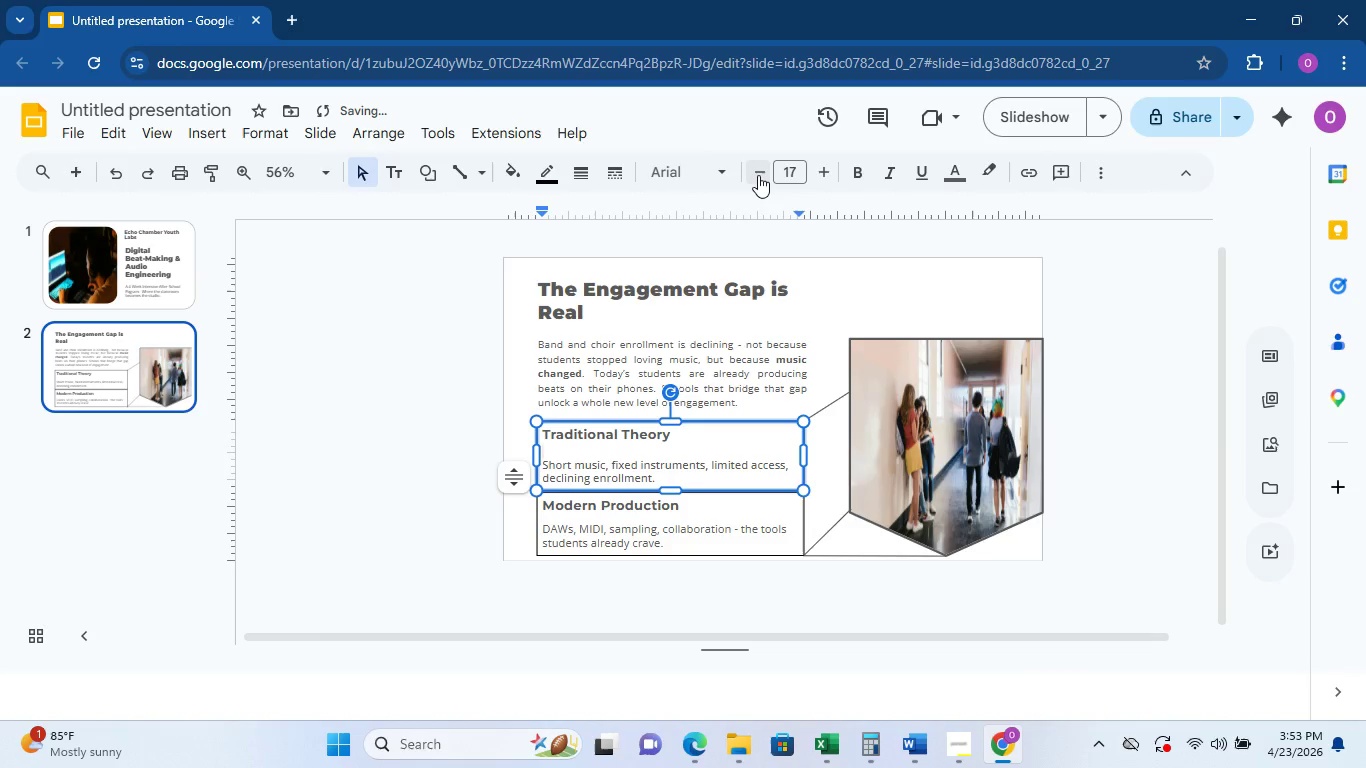 
left_click([758, 175])
 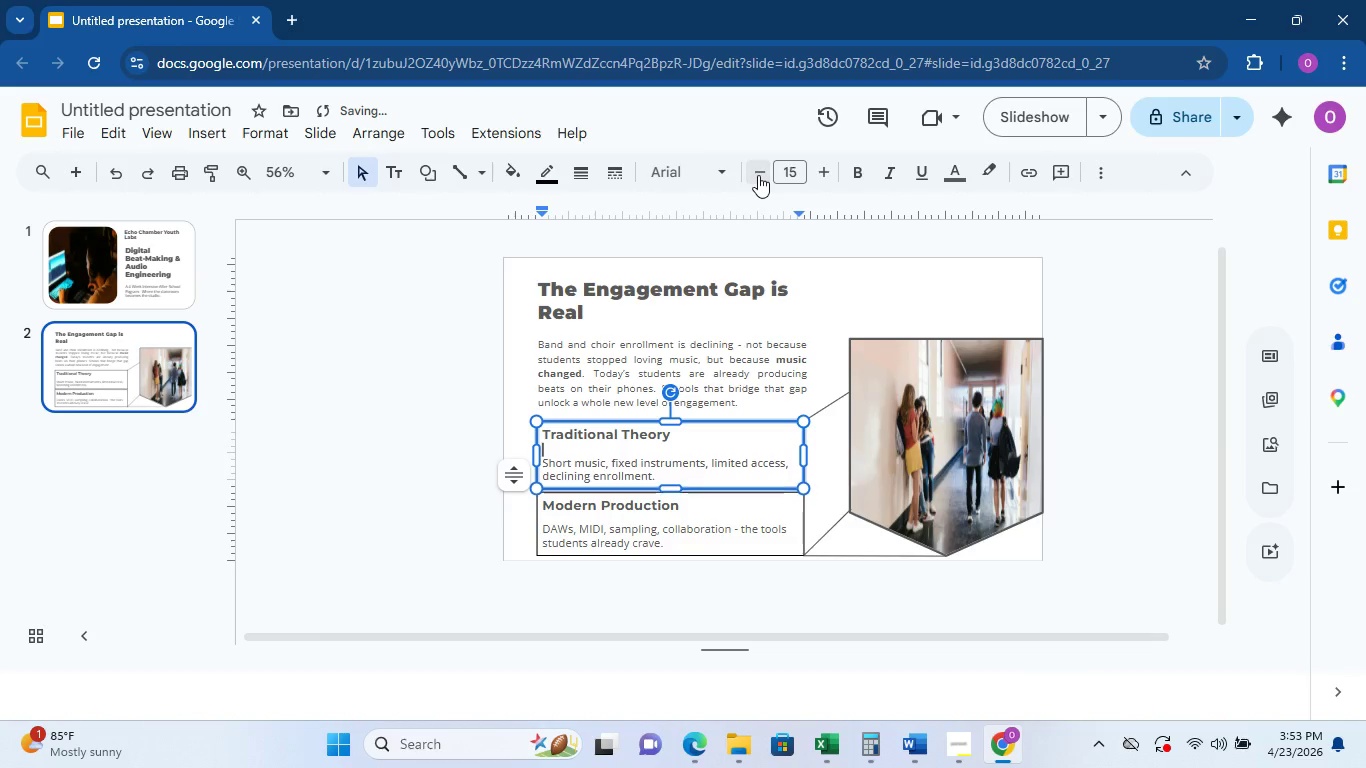 
double_click([758, 175])
 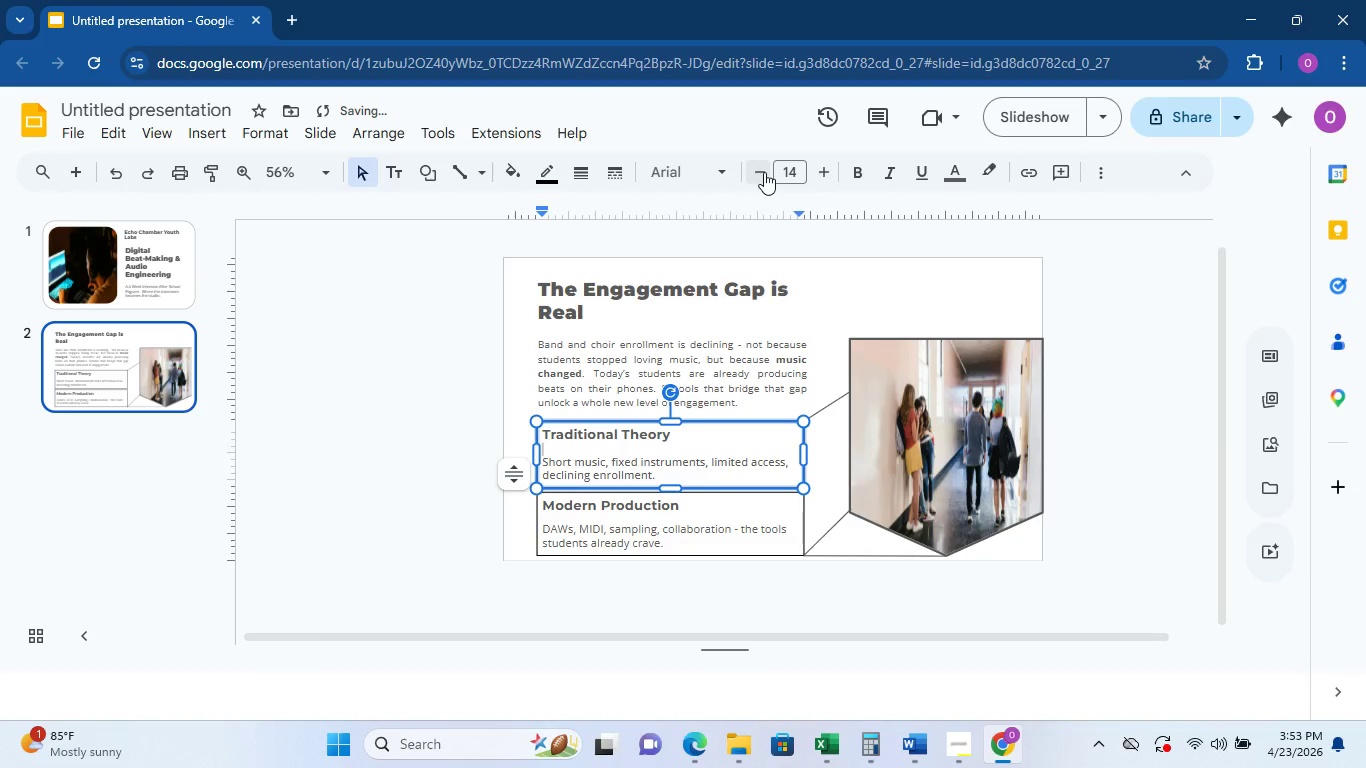 
double_click([764, 172])
 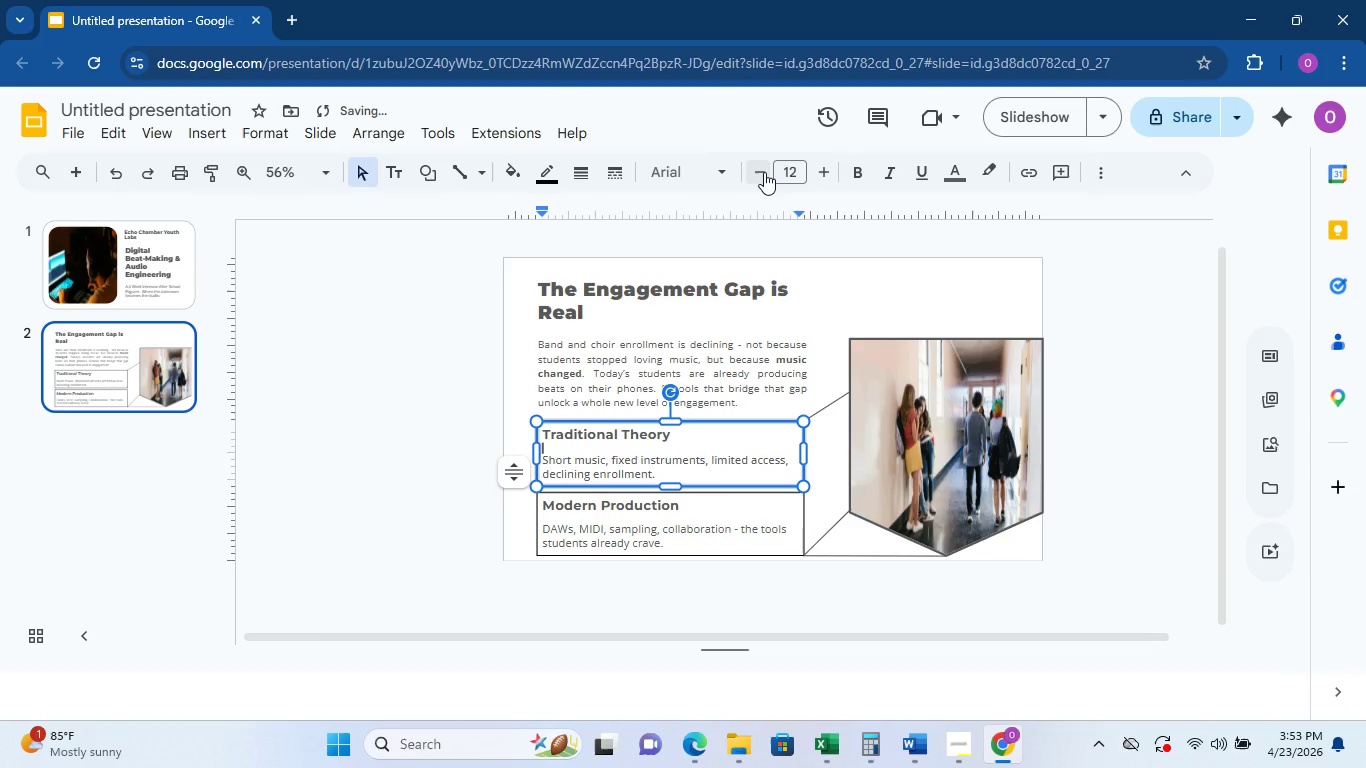 
triple_click([764, 172])
 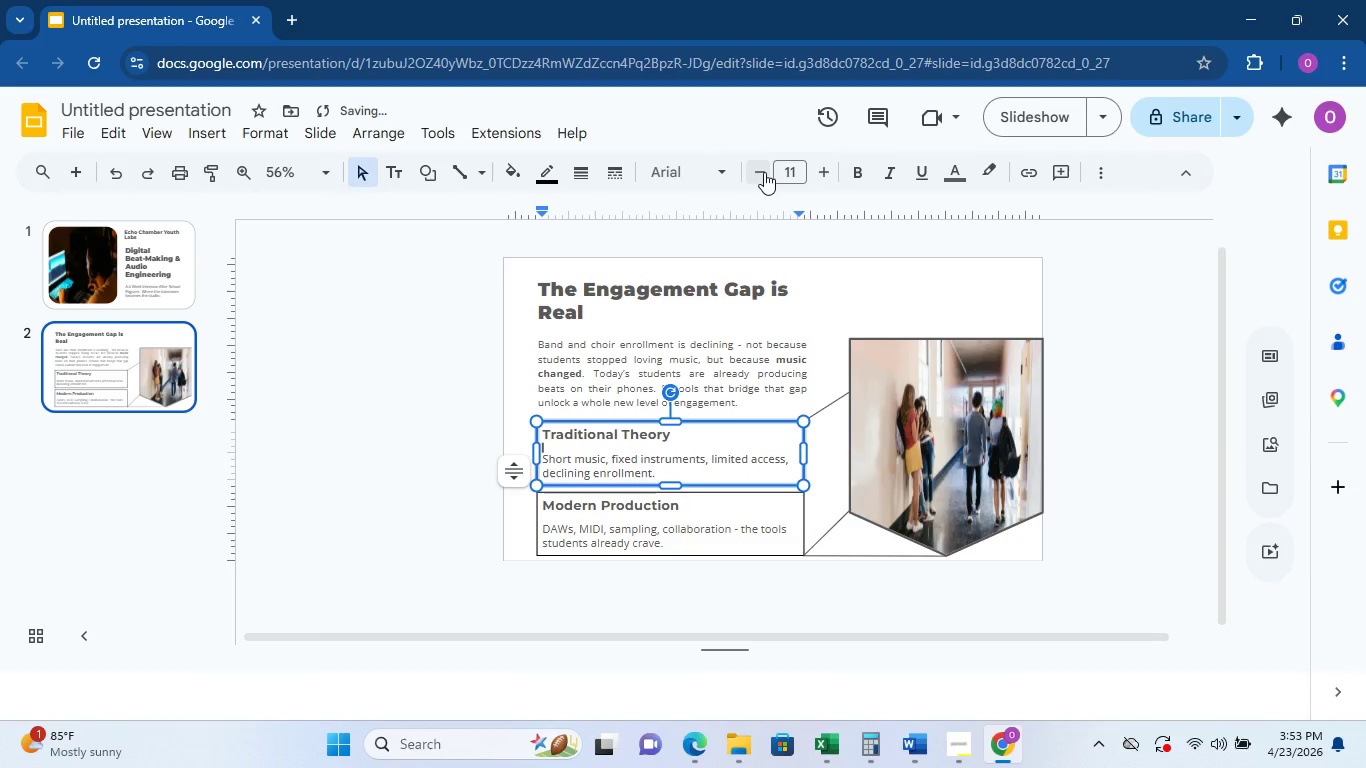 
left_click([764, 172])
 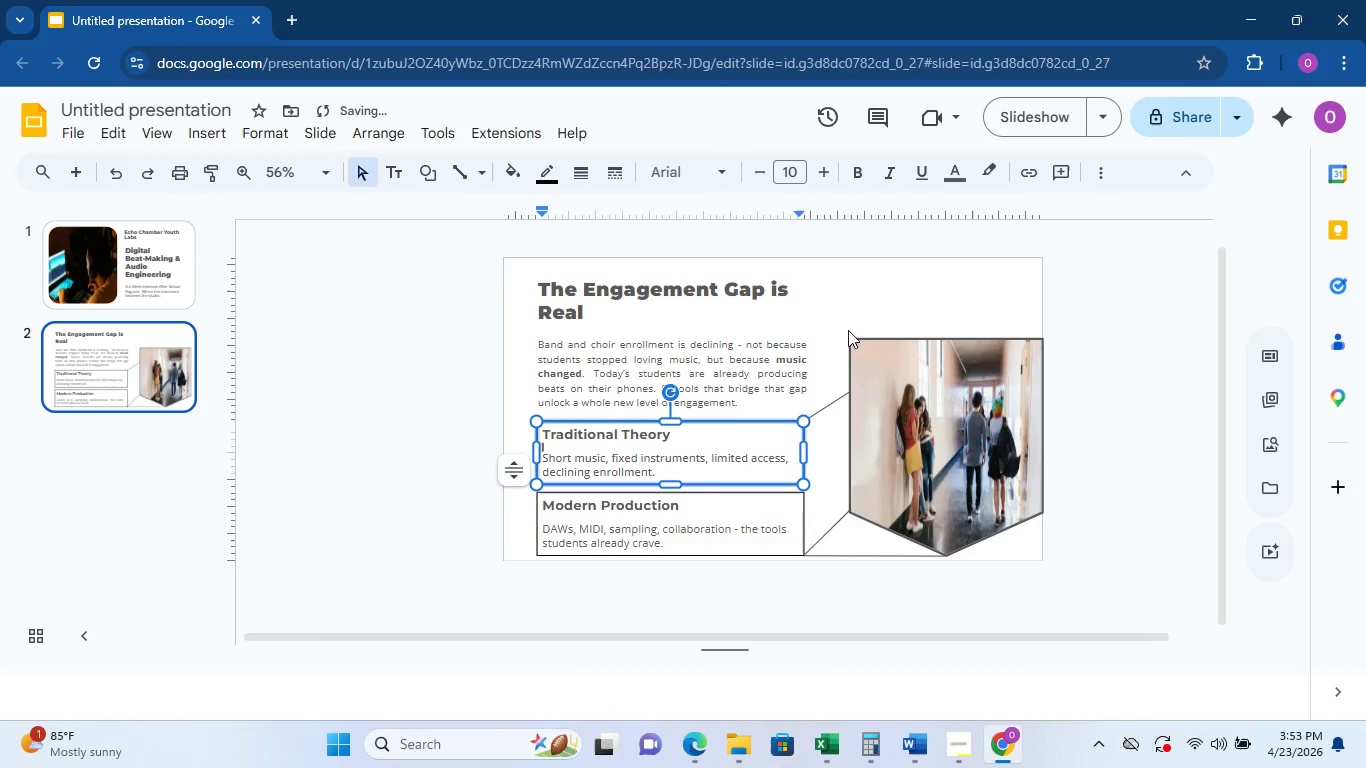 
left_click([984, 284])
 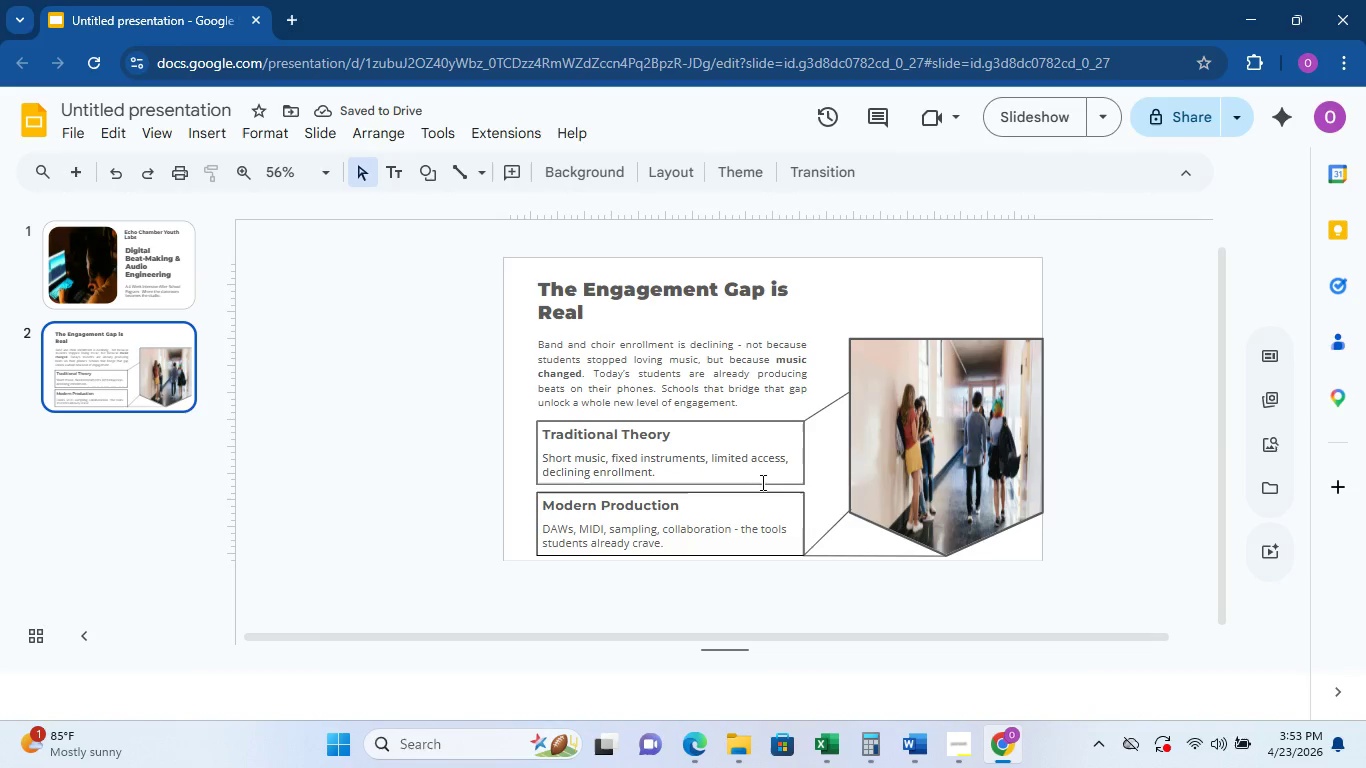 
left_click([769, 484])
 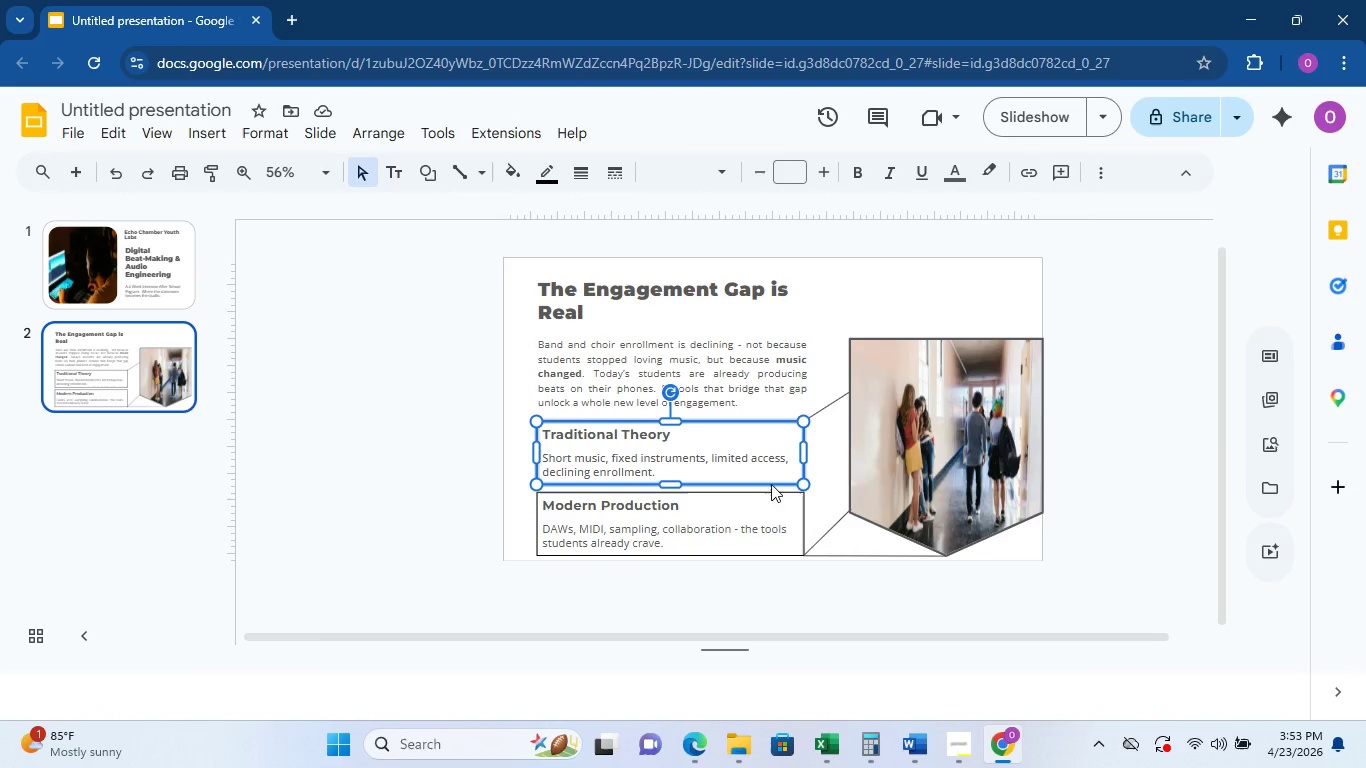 
left_click([778, 500])
 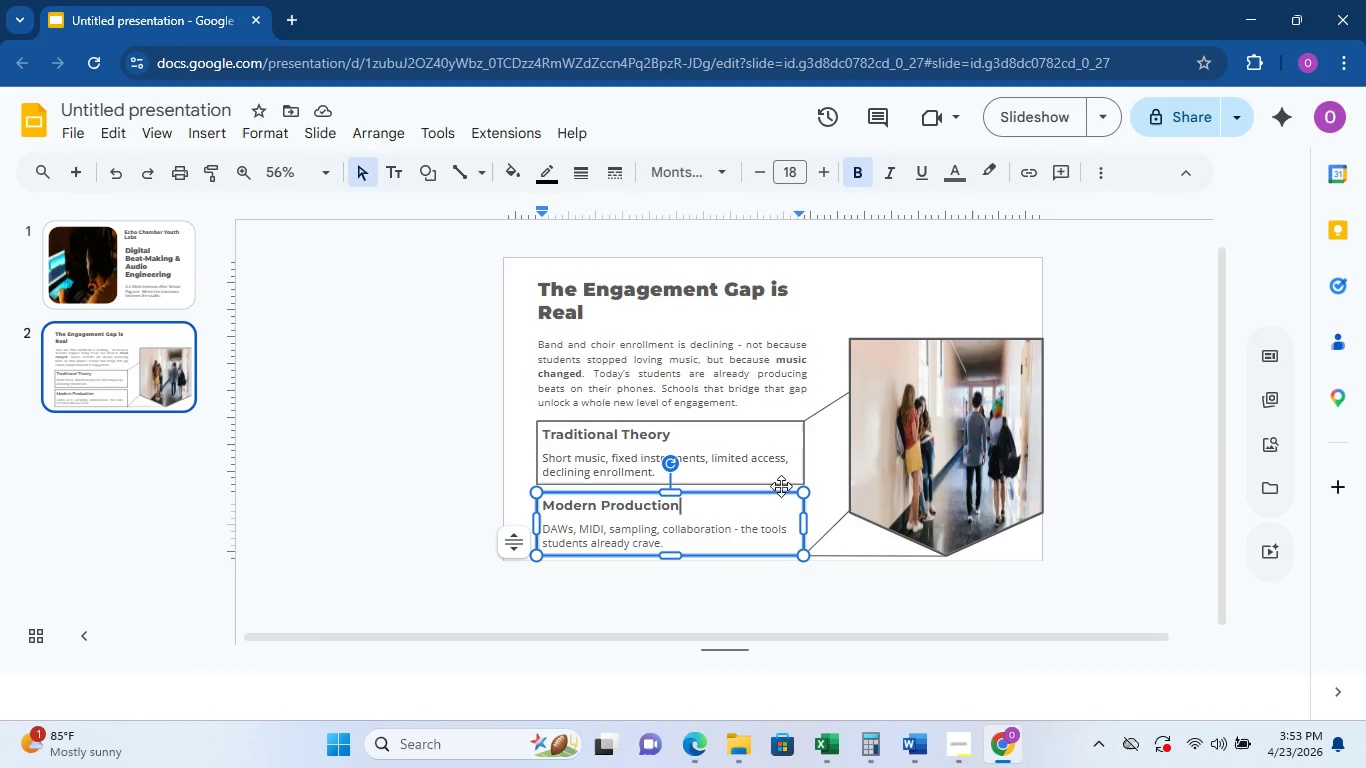 
left_click([978, 273])
 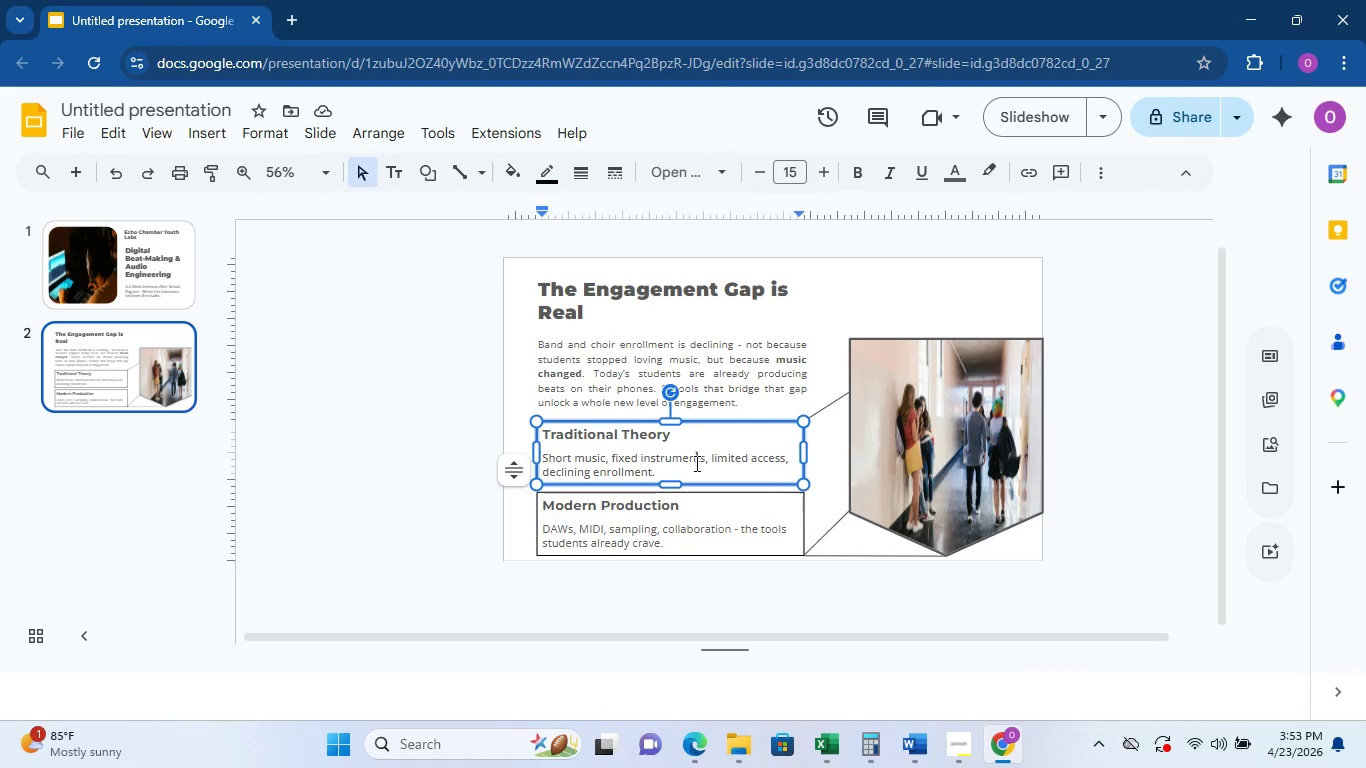 
left_click([697, 531])